 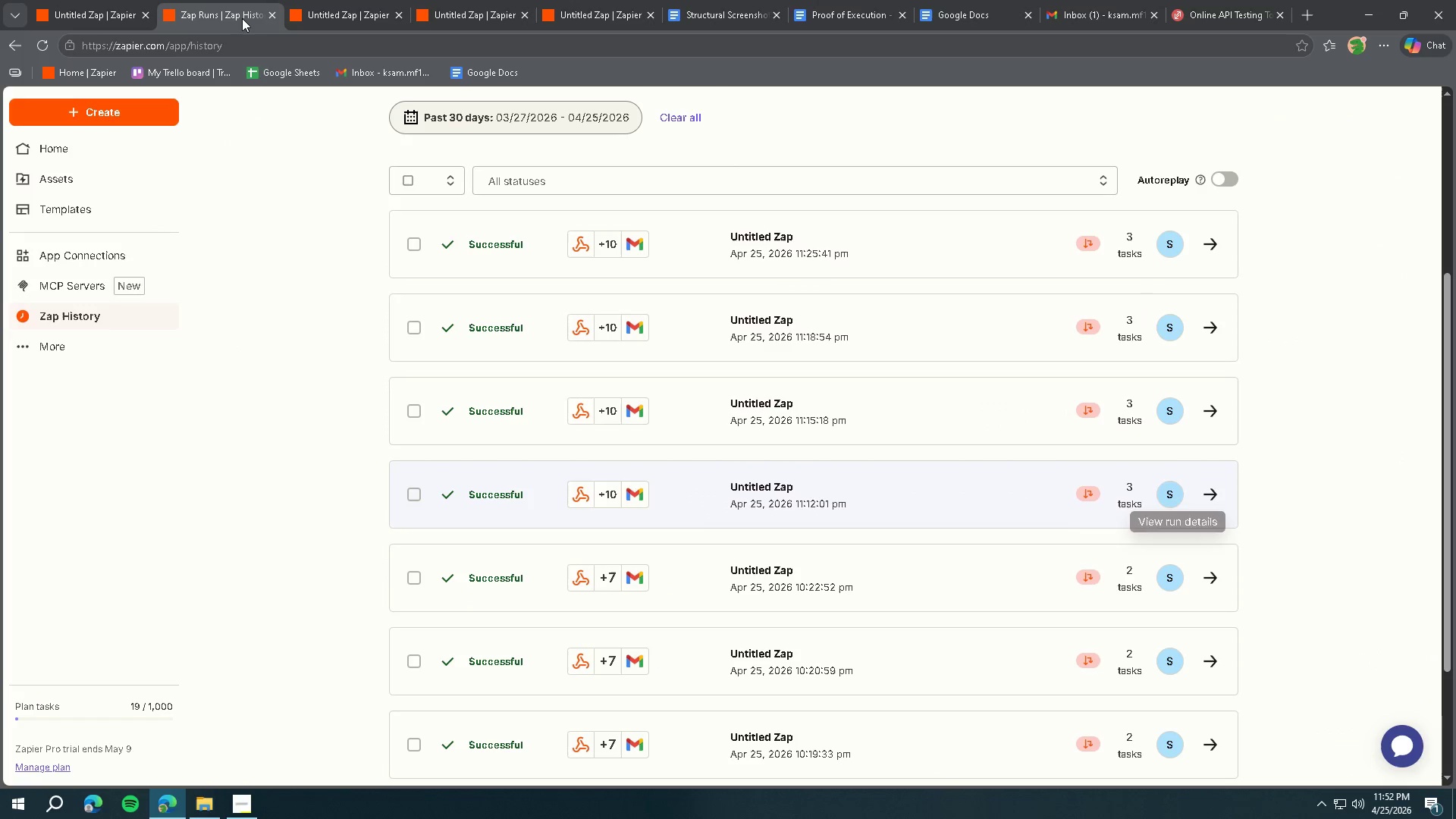 
mouse_move([324, 22])
 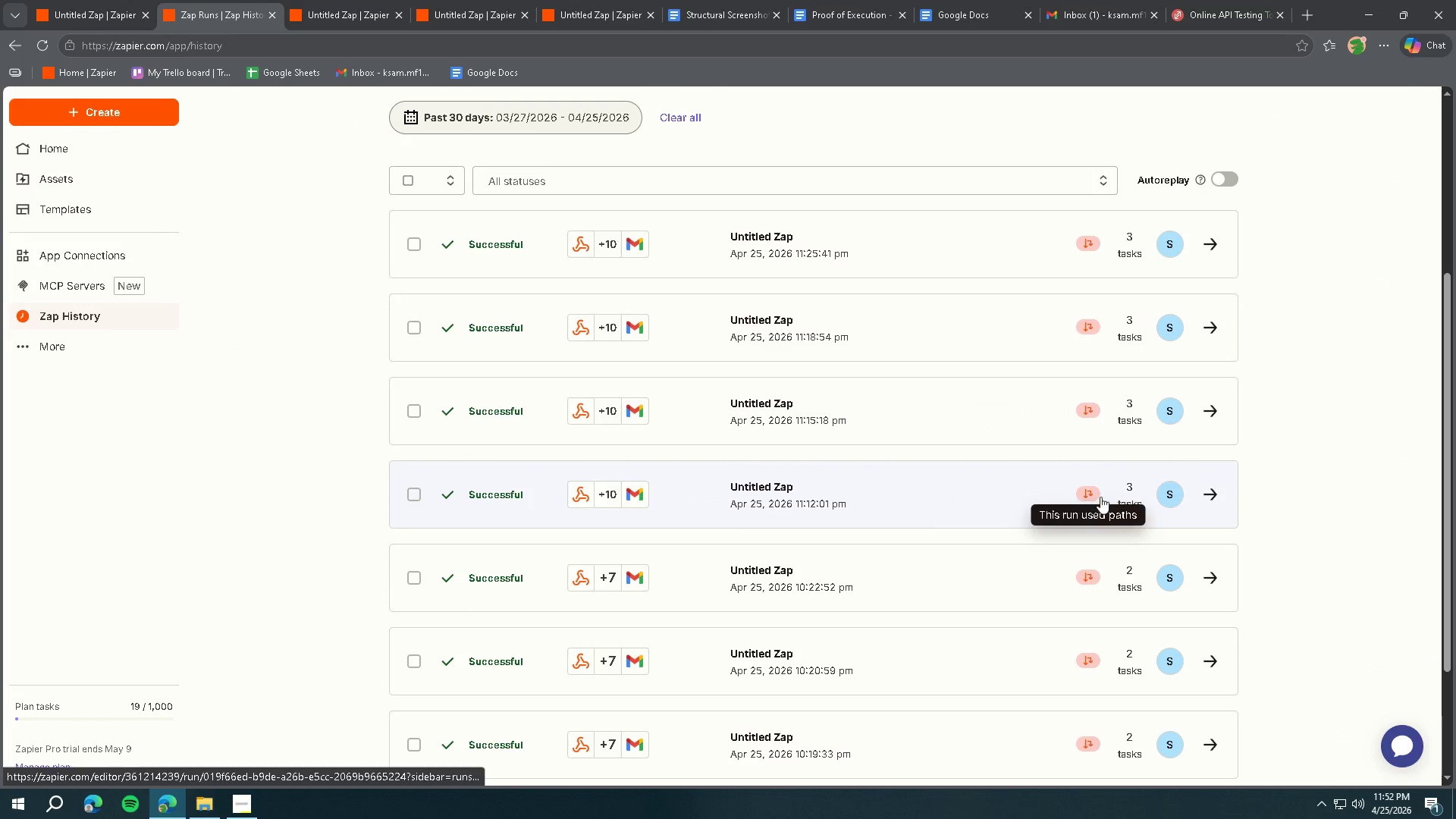 
mouse_move([1196, 495])
 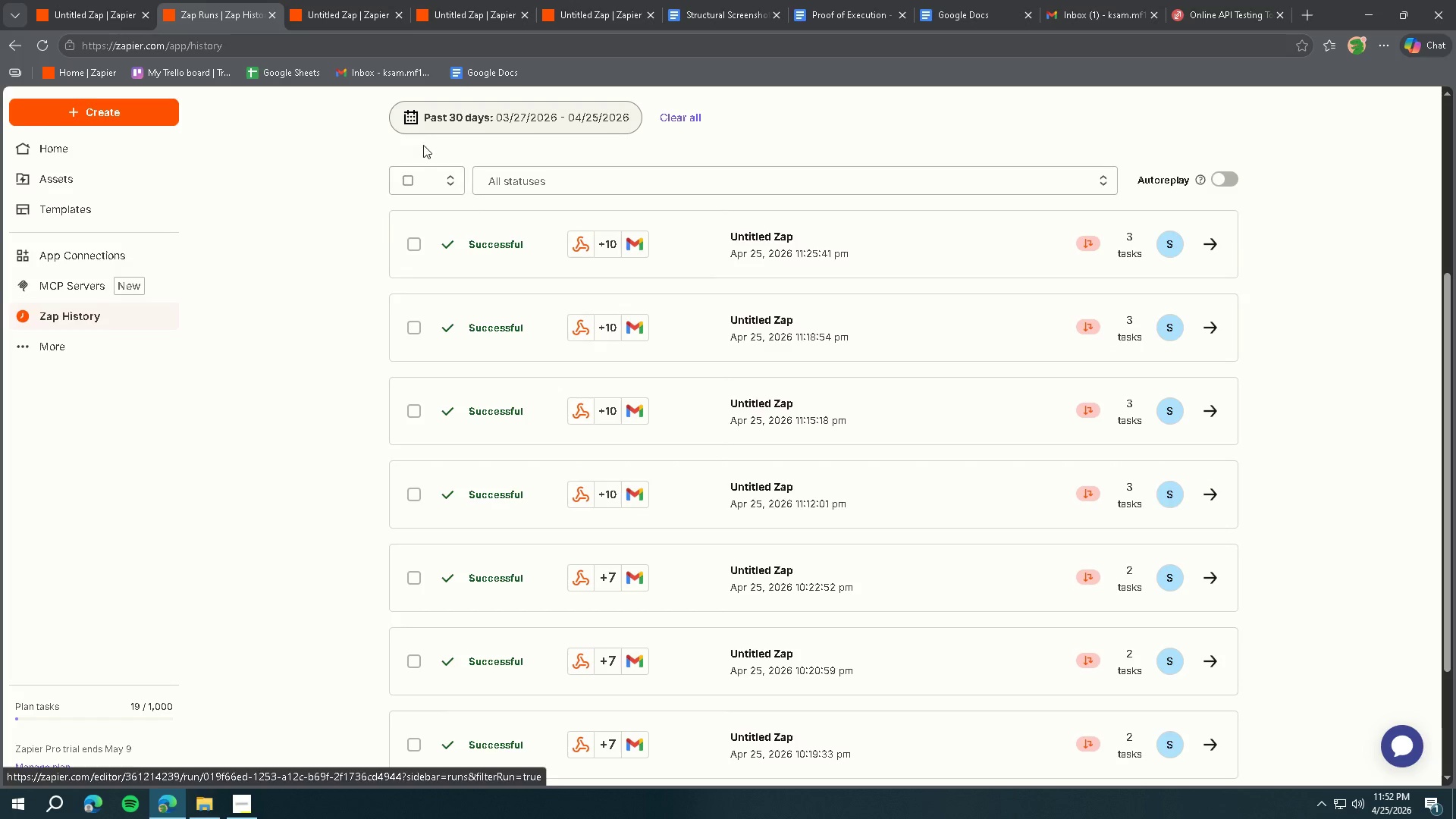 
left_click([338, 7])
 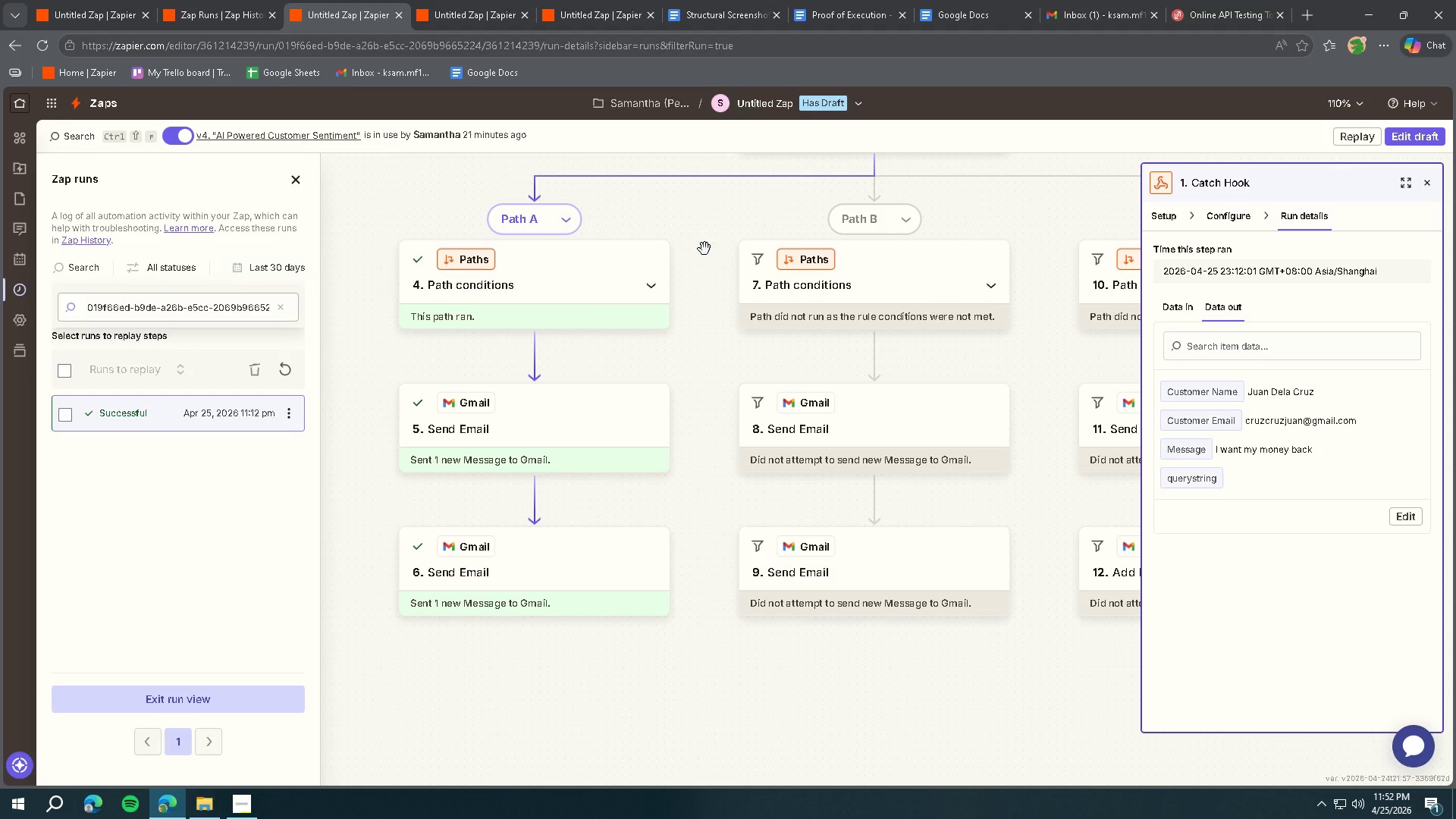 
wait(14.02)
 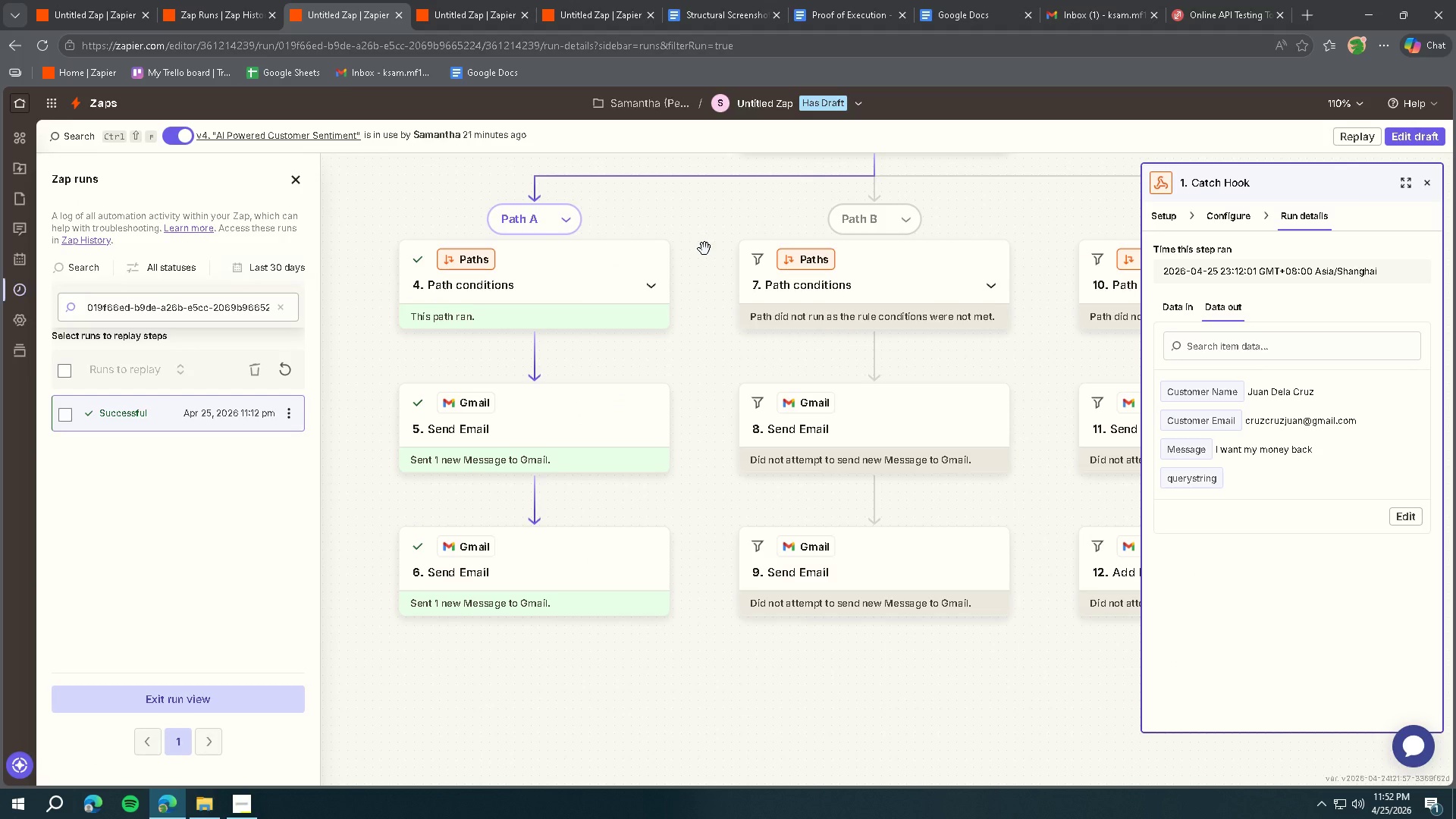 
left_click([1225, 216])
 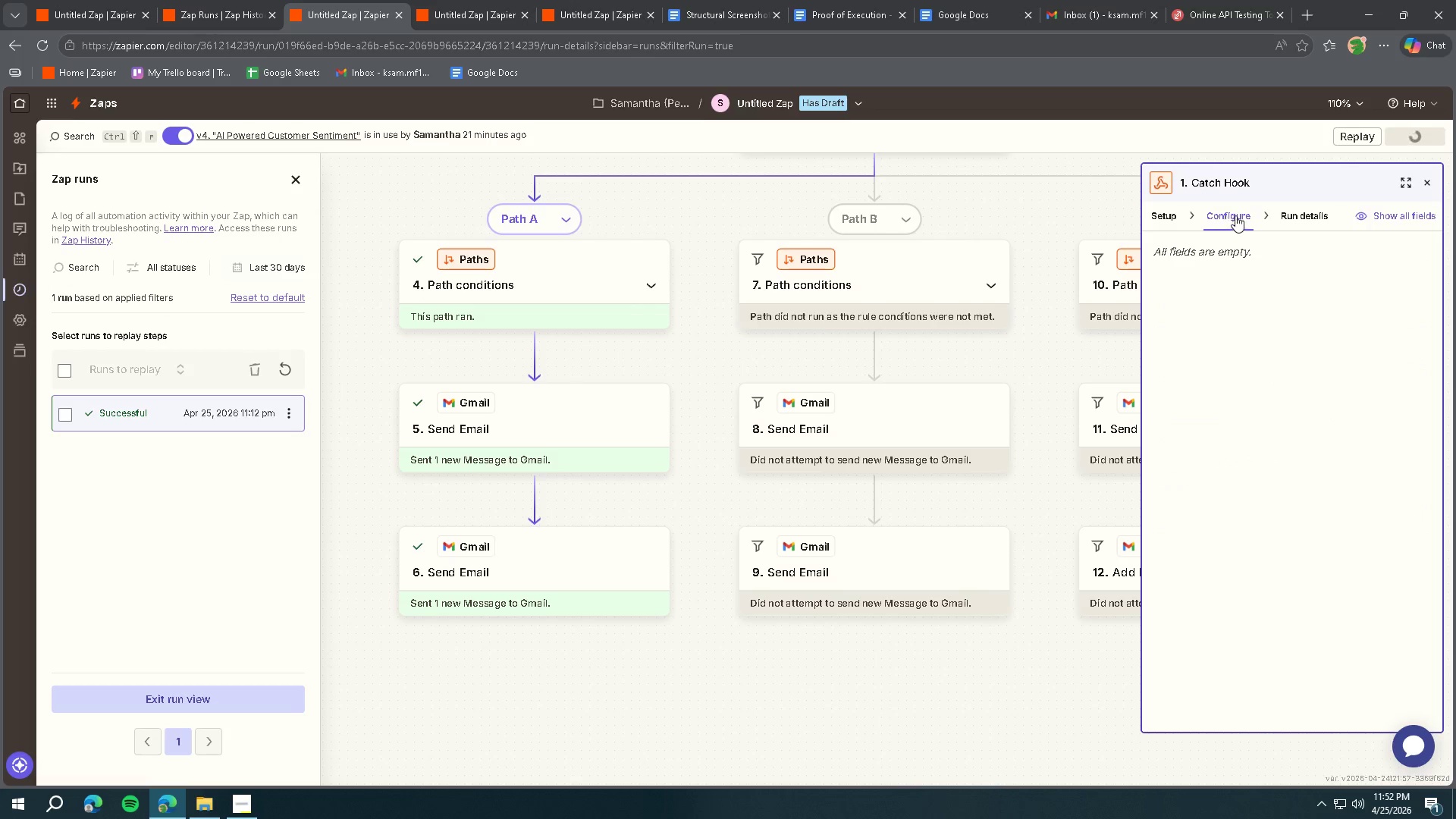 
left_click([1295, 214])
 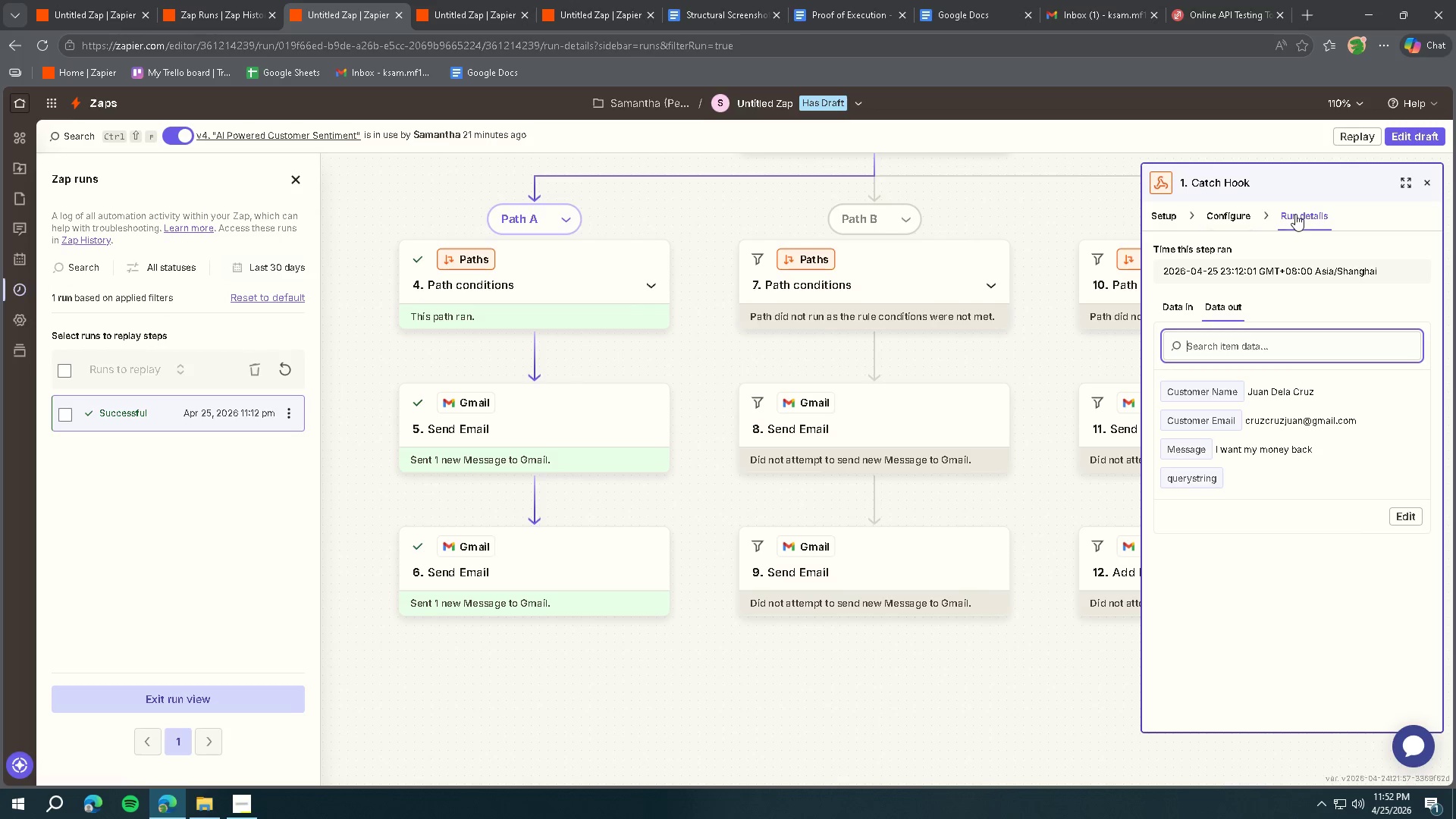 
left_click([1245, 209])
 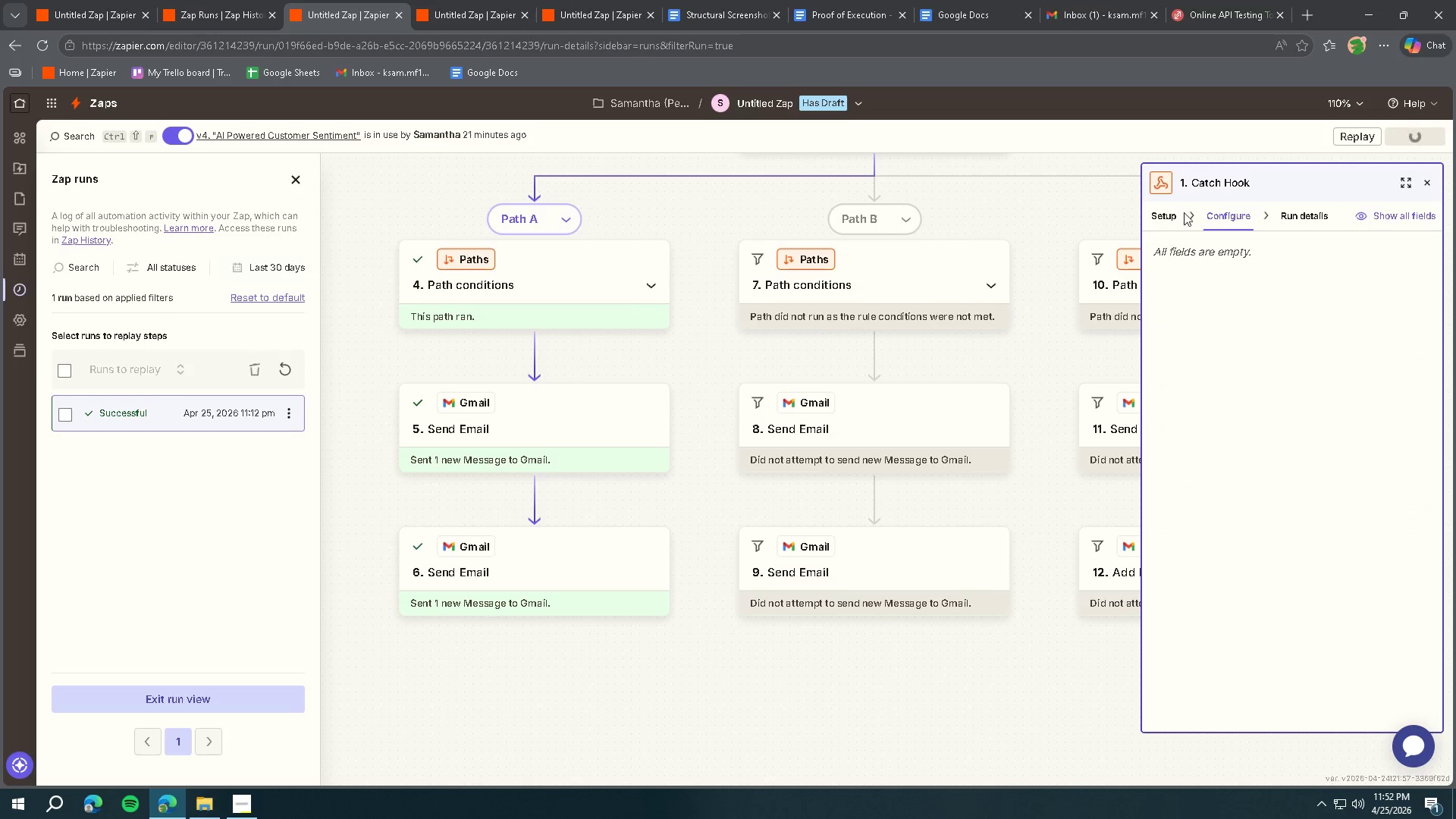 
left_click([1168, 212])
 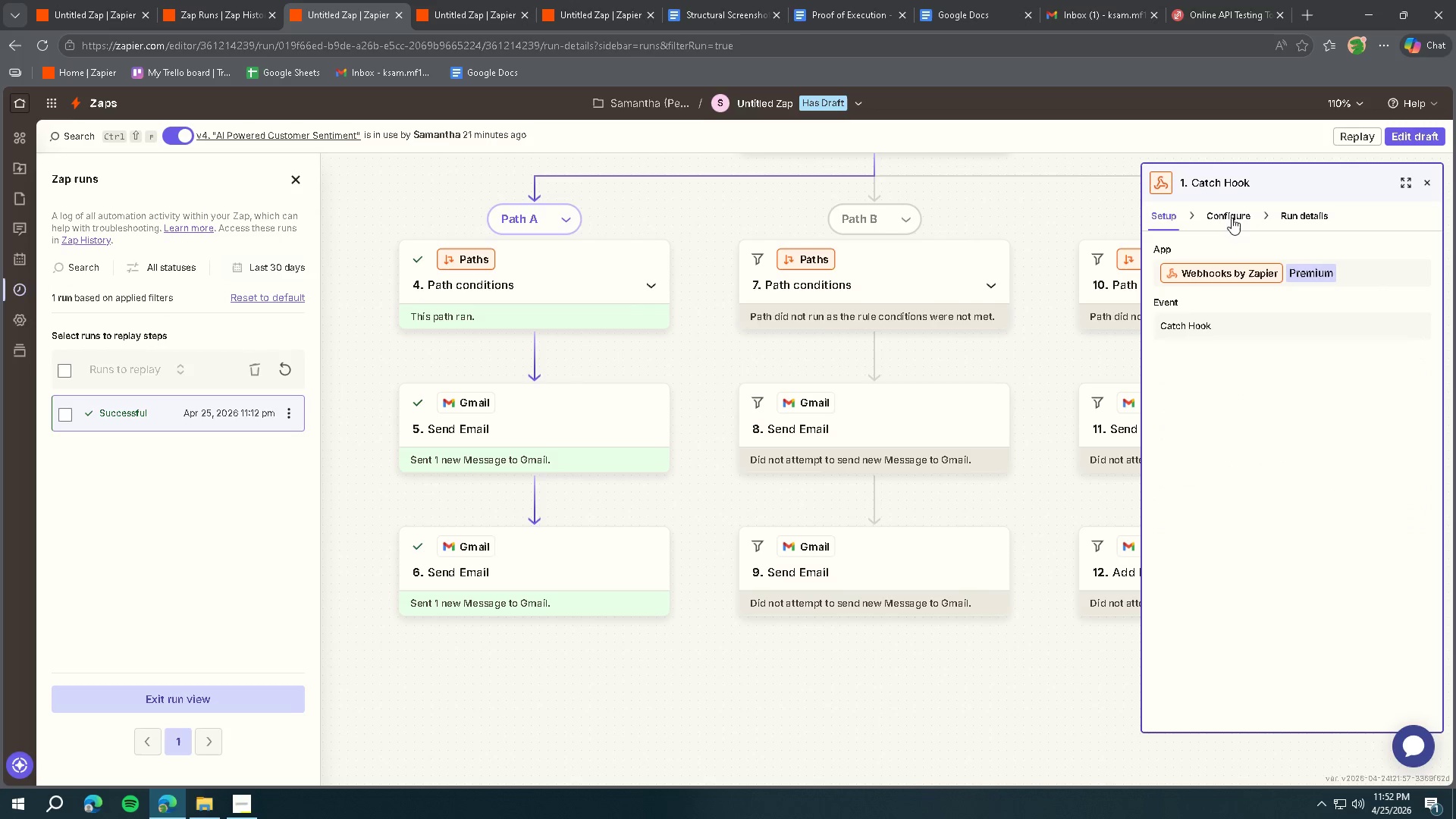 
left_click([1244, 218])
 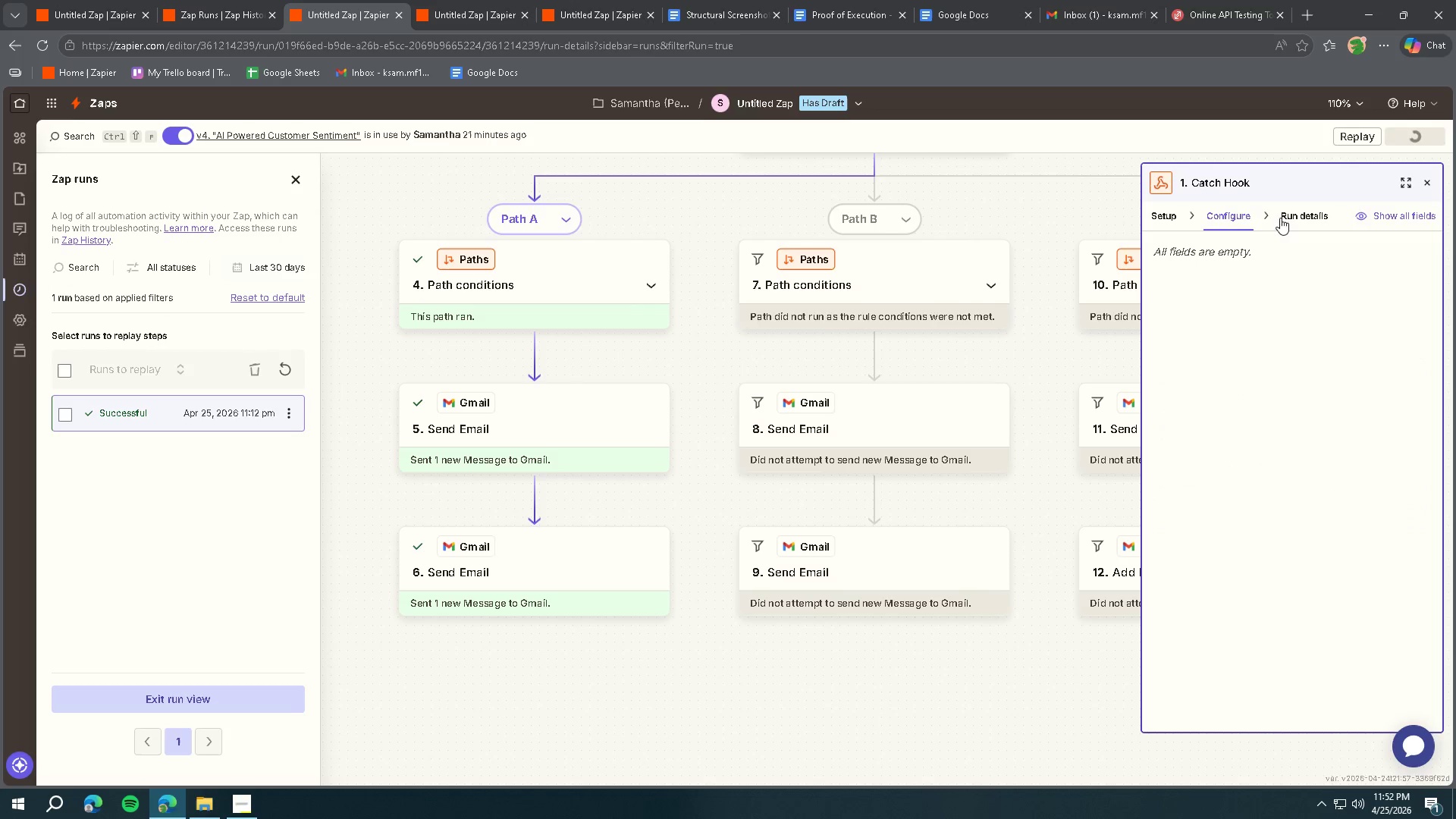 
left_click([1285, 218])
 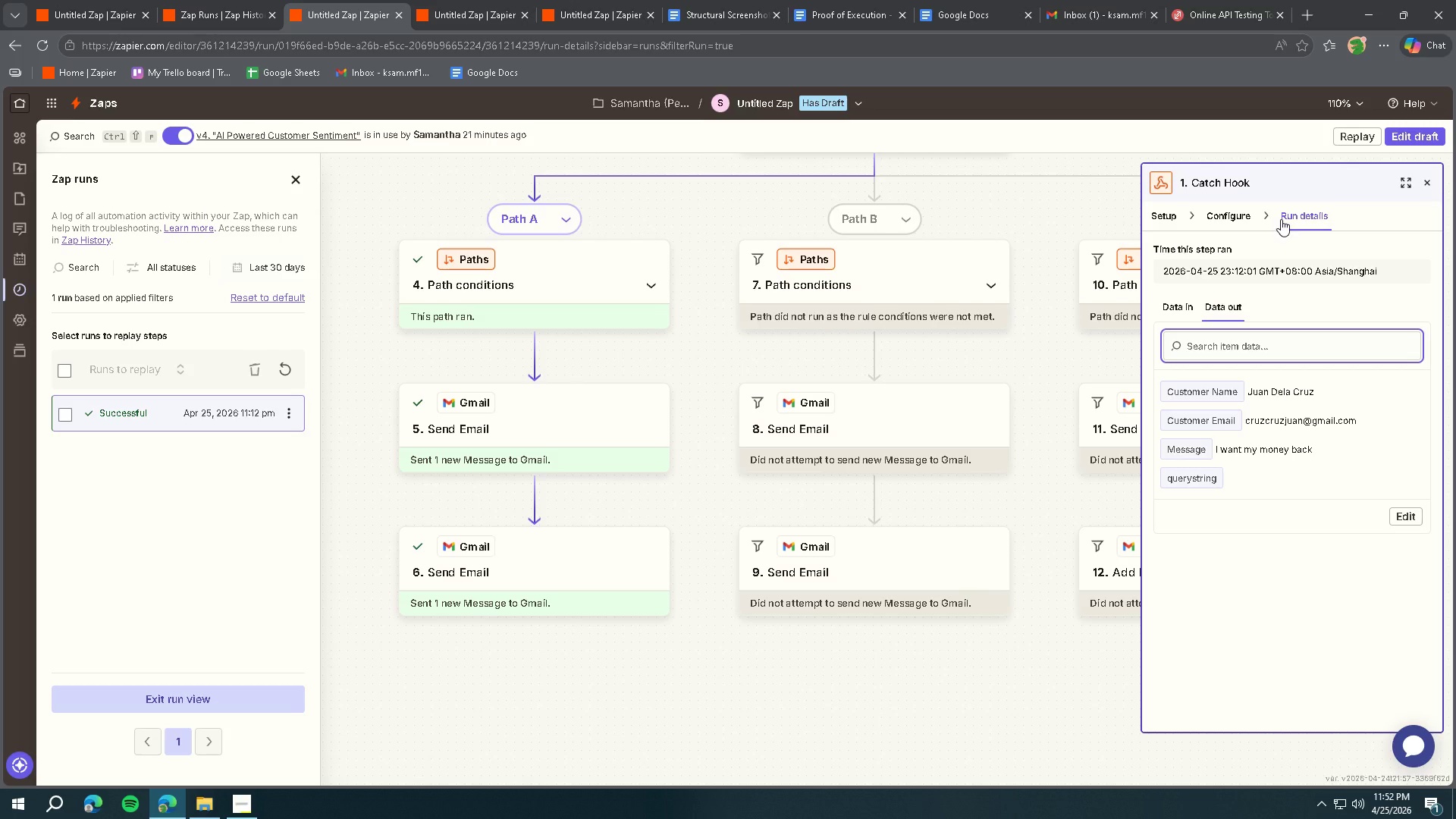 
scroll: coordinate [764, 424], scroll_direction: up, amount: 10.0
 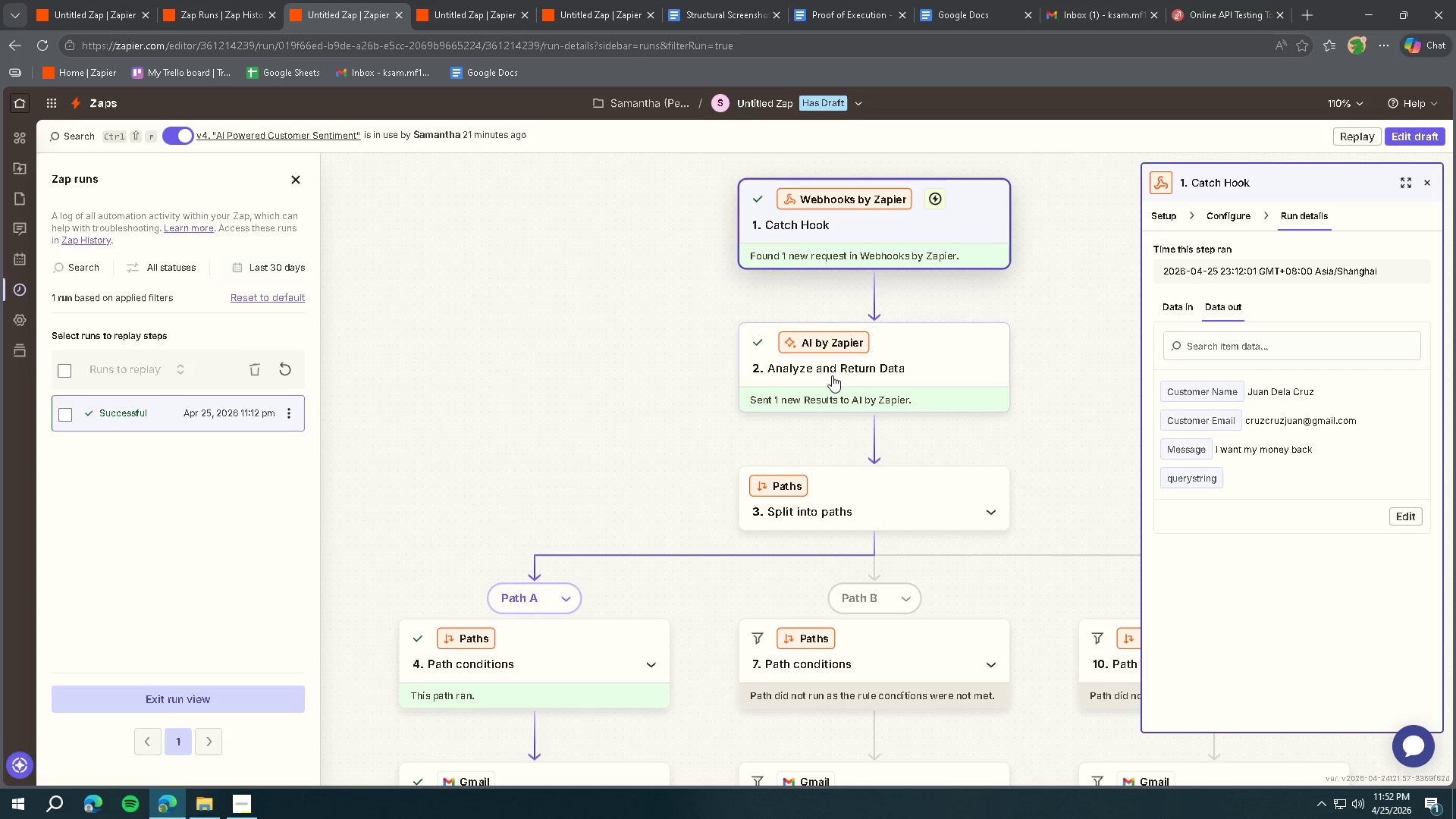 
left_click([835, 373])
 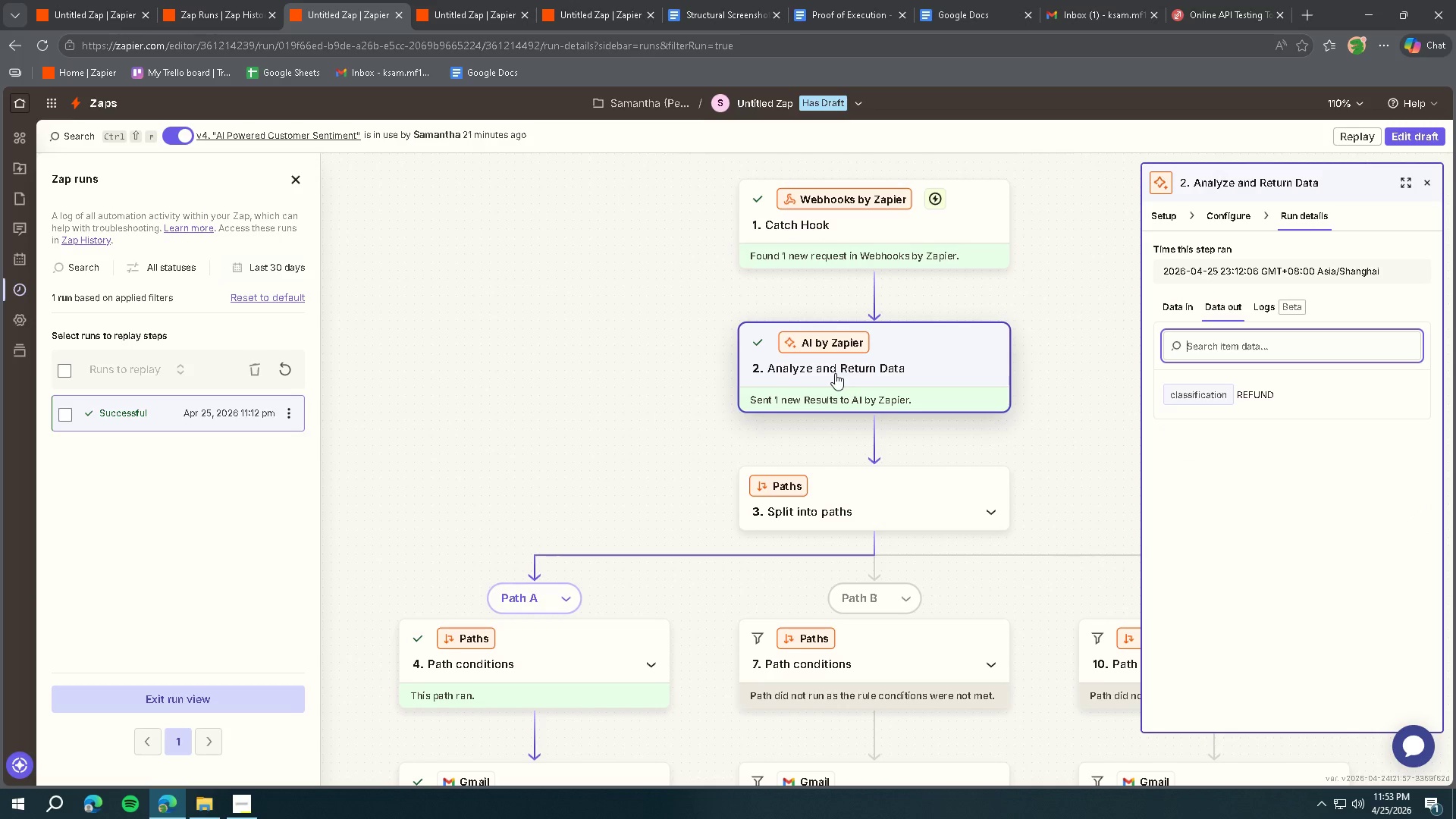 
scroll: coordinate [610, 397], scroll_direction: down, amount: 7.0
 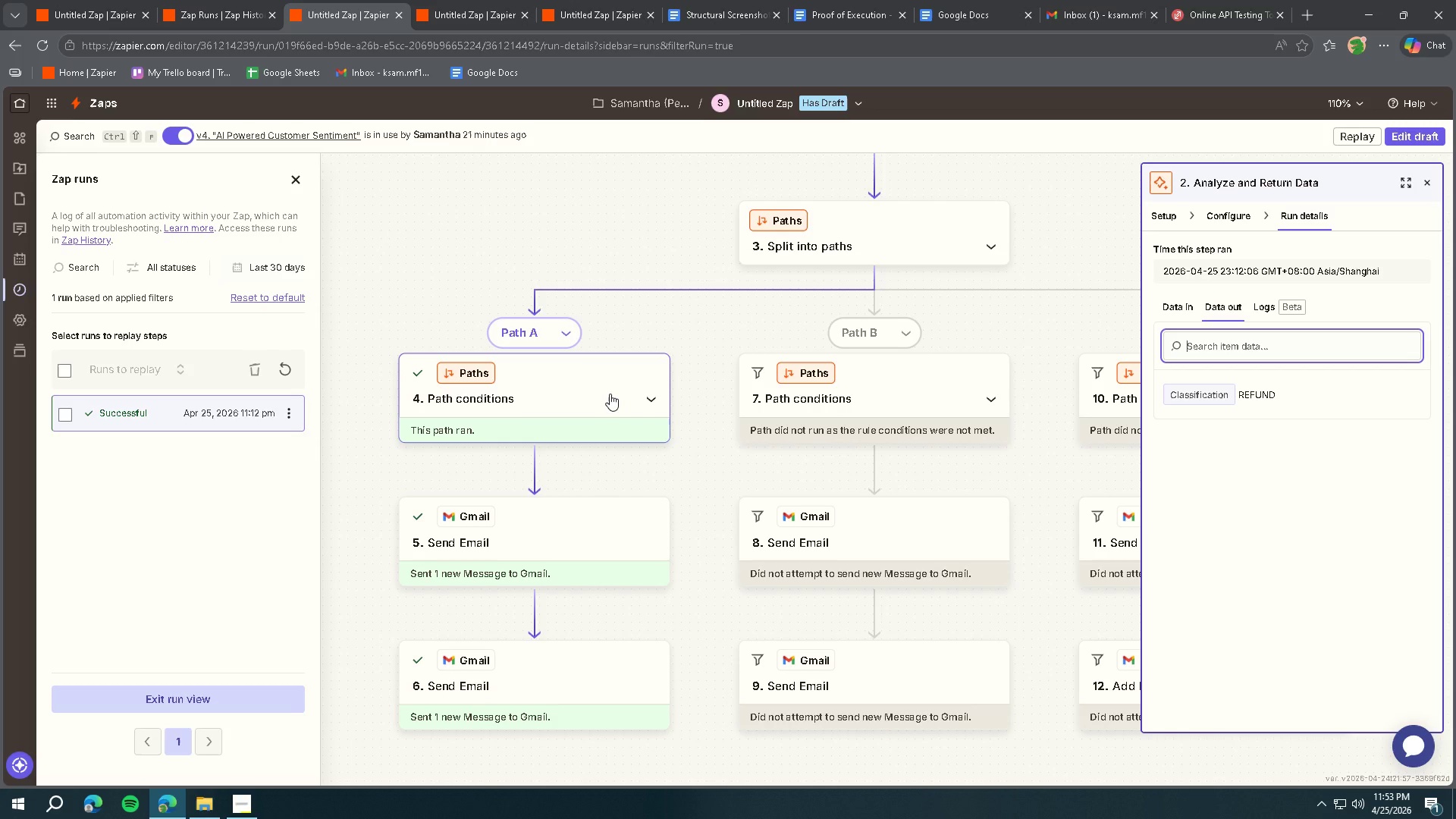 
wait(5.26)
 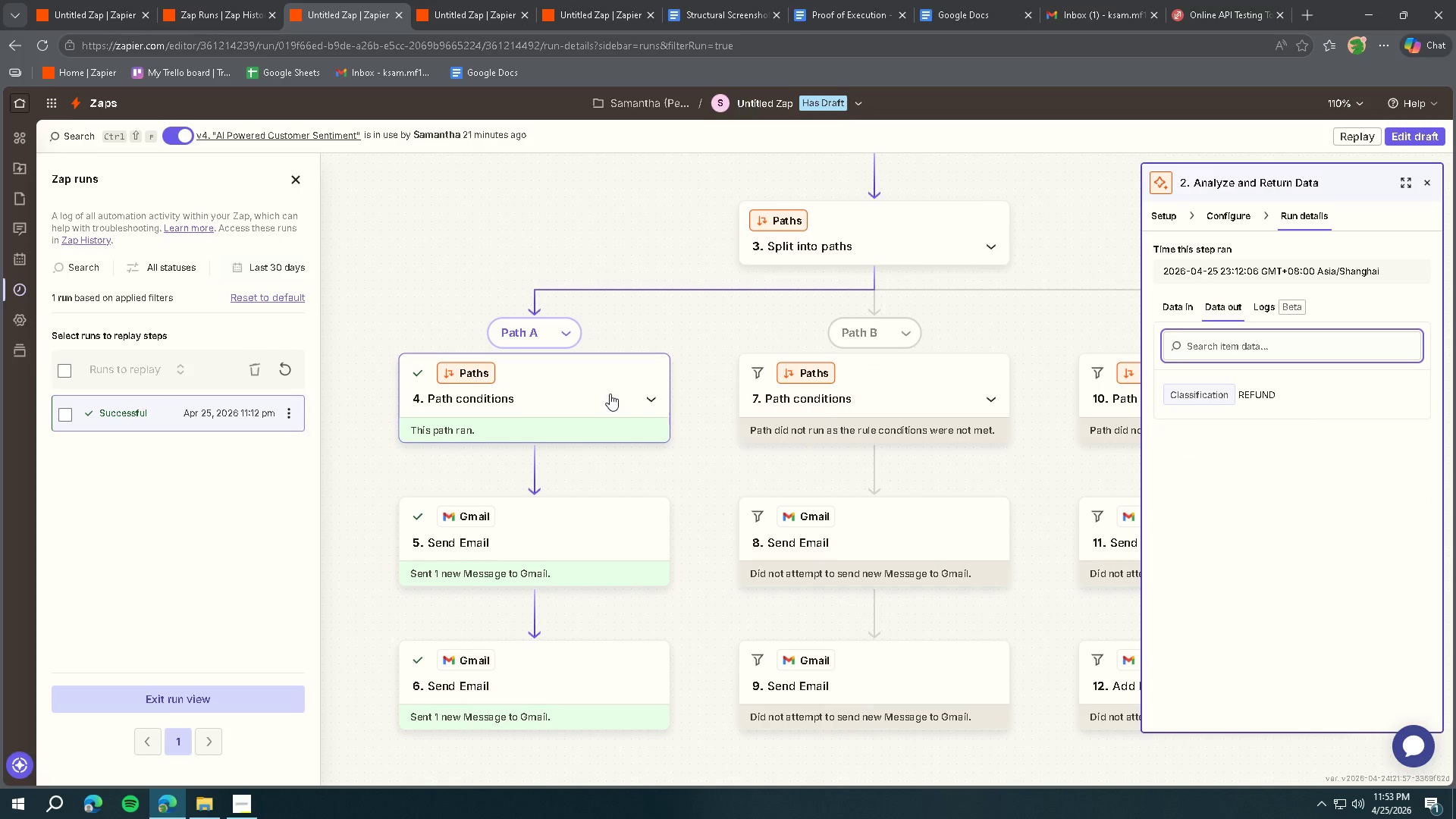 
hold_key(key=ControlLeft, duration=1.06)
scroll: coordinate [748, 310], scroll_direction: down, amount: 9.0
 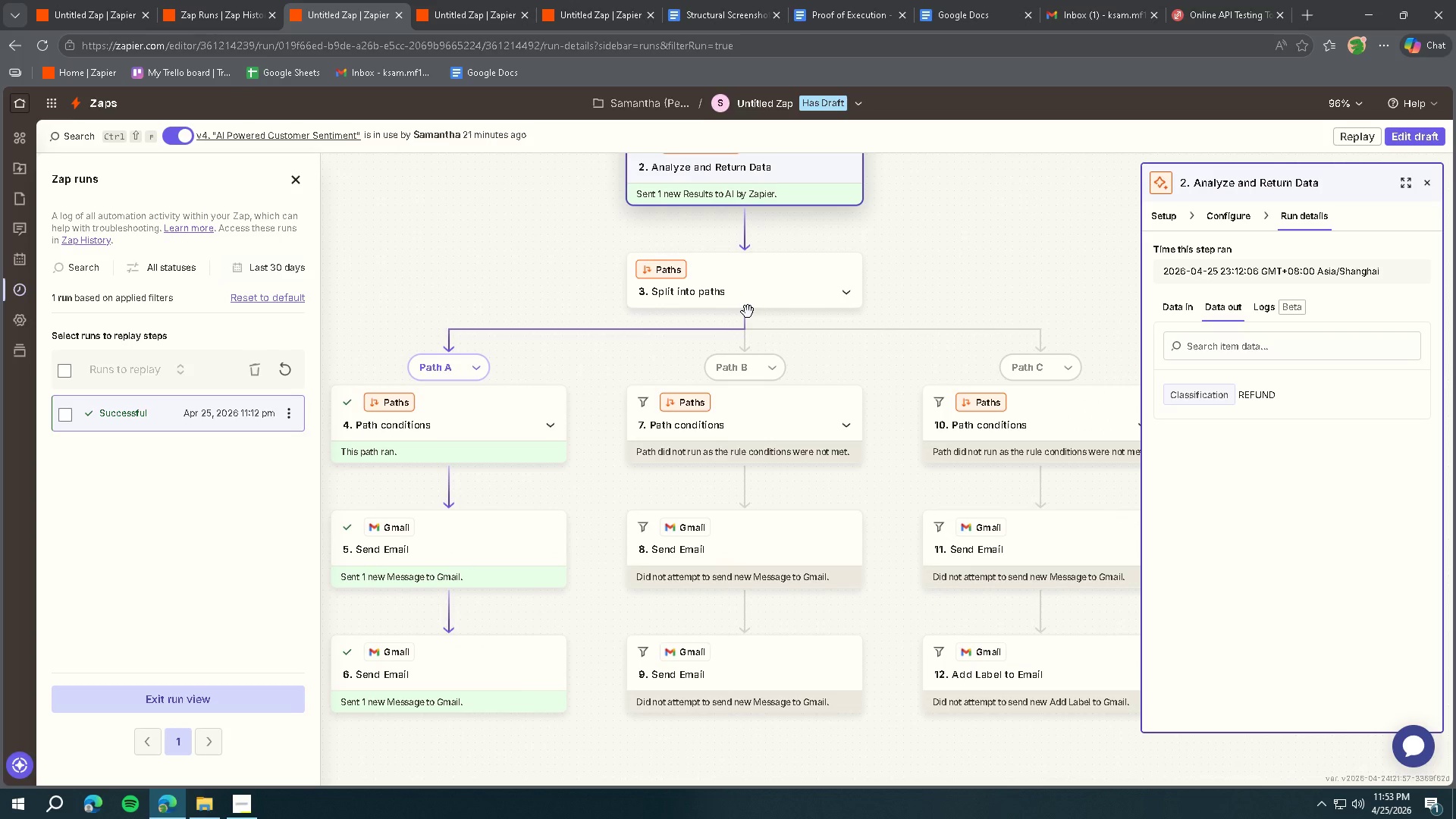 
scroll: coordinate [736, 312], scroll_direction: up, amount: 1.0
 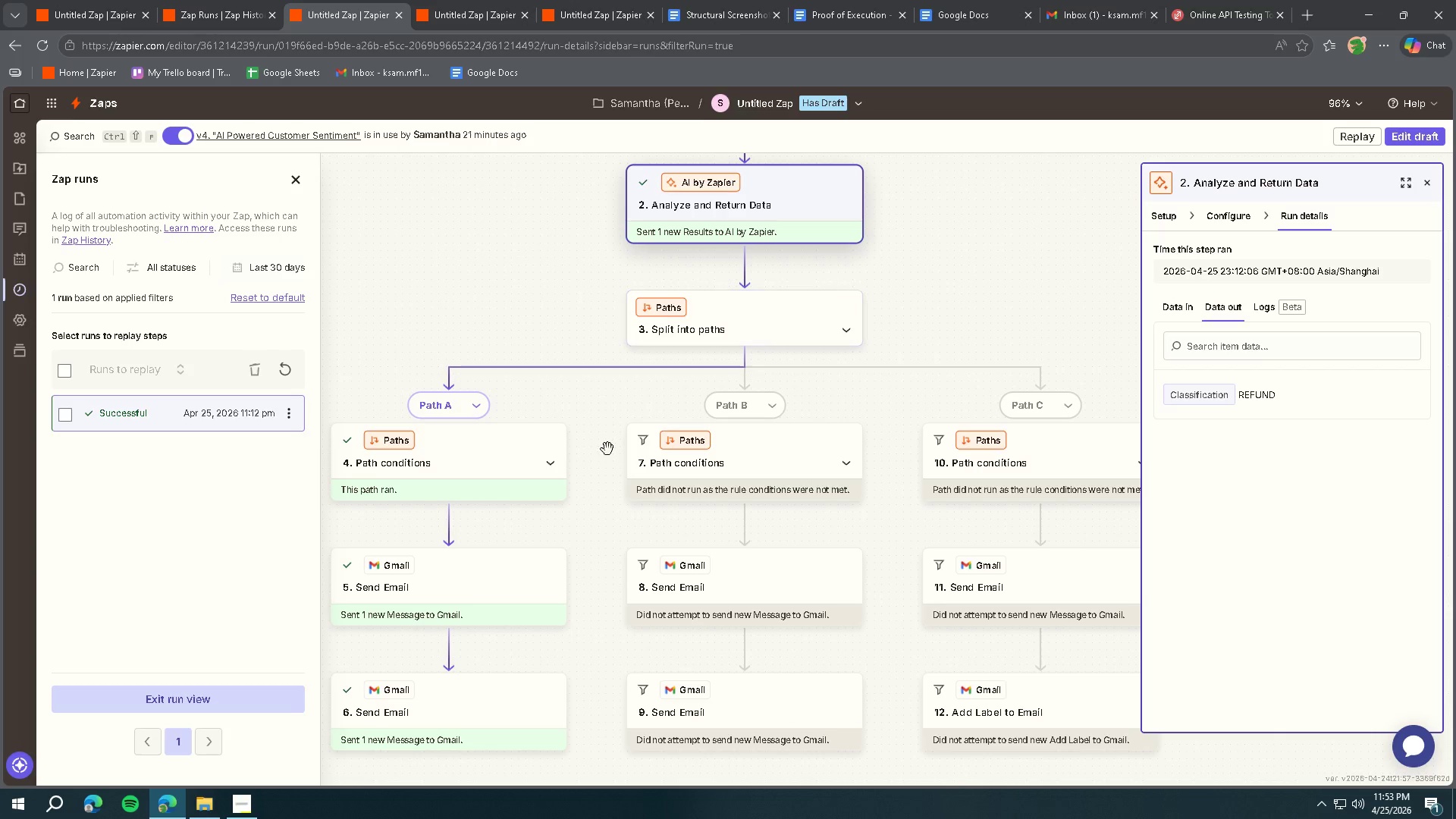 
wait(7.13)
 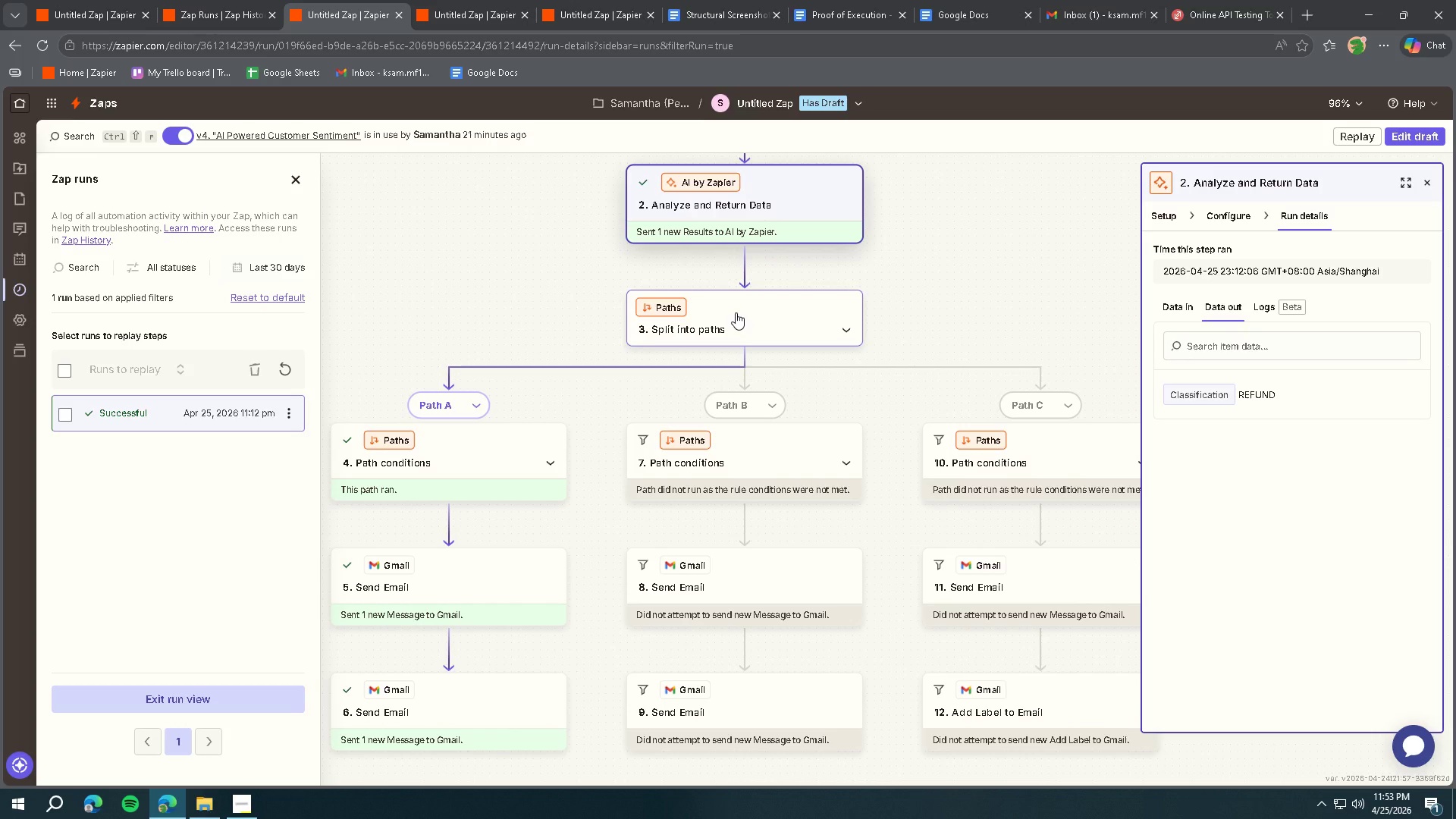 
mouse_move([898, 39])
 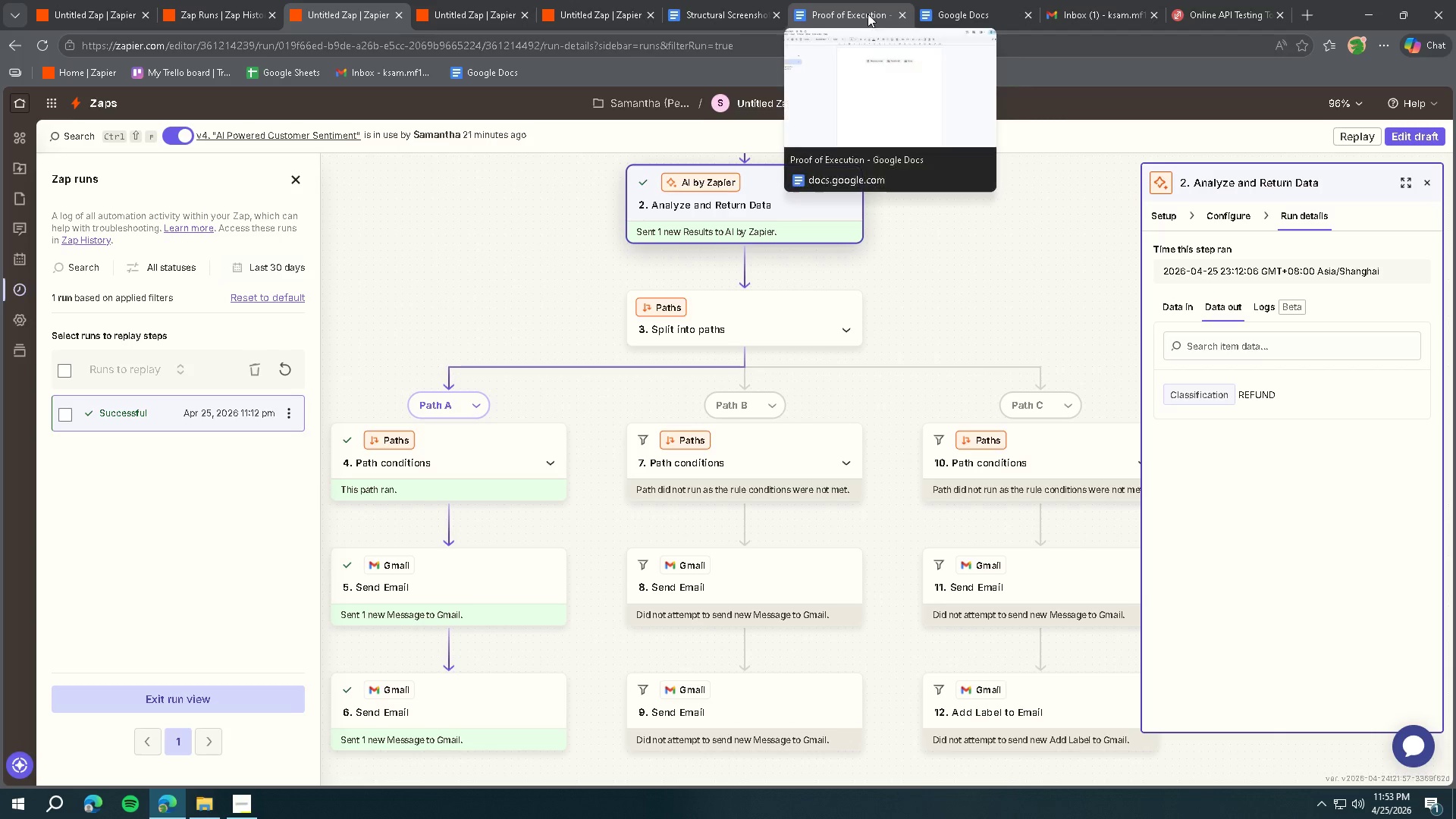 
left_click([865, 13])
 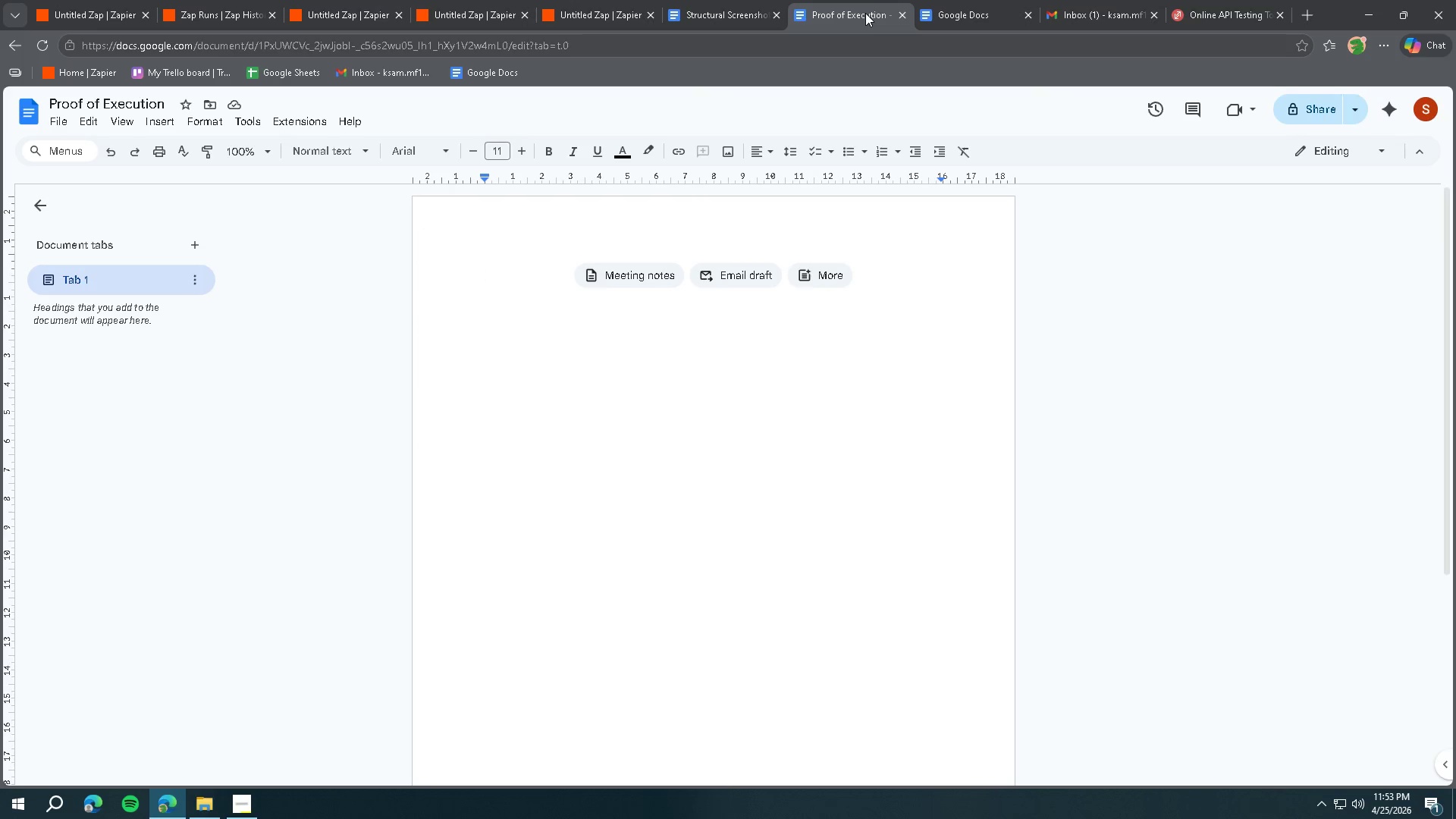 
left_click([237, 797])